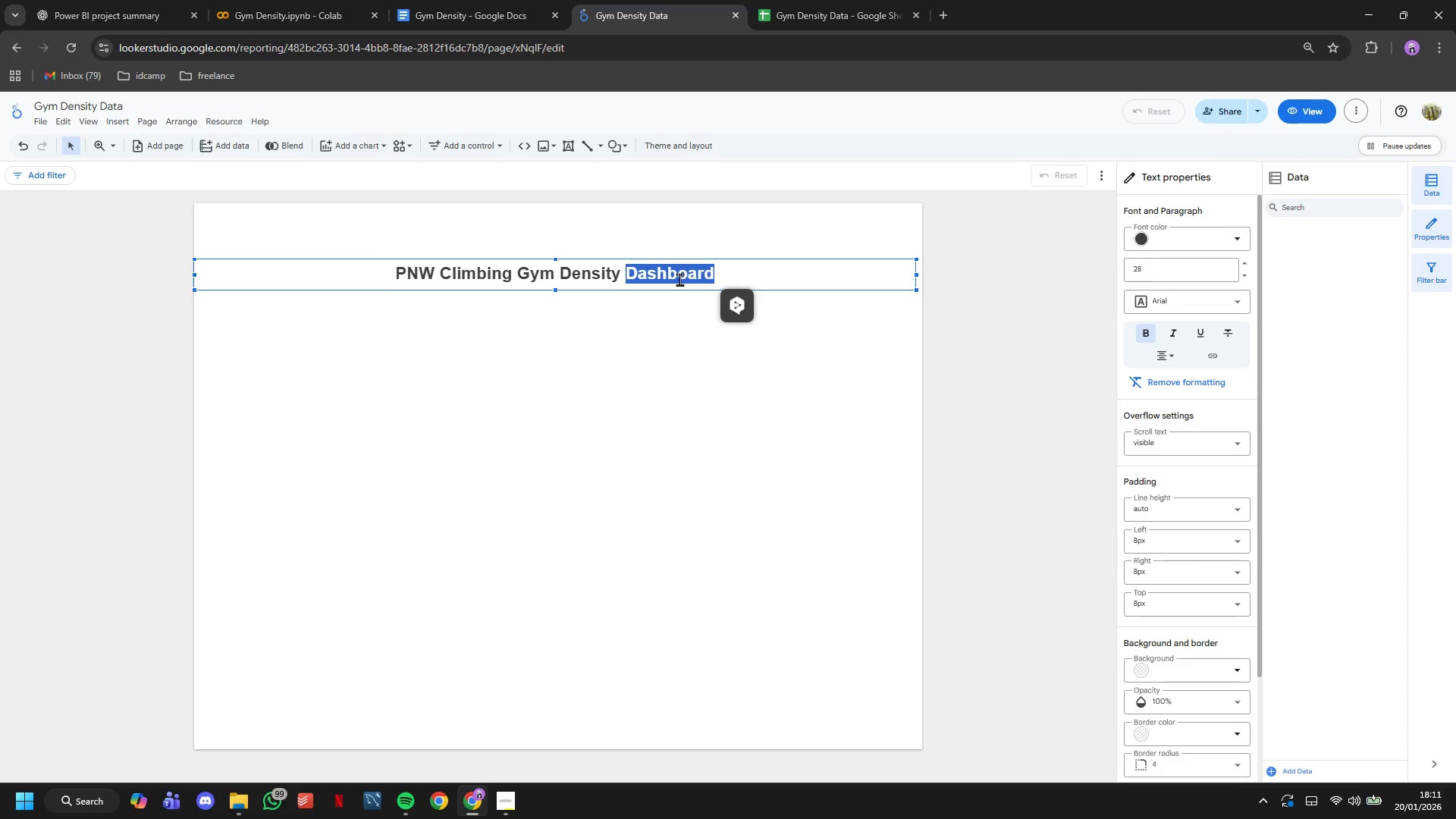 
triple_click([679, 279])
 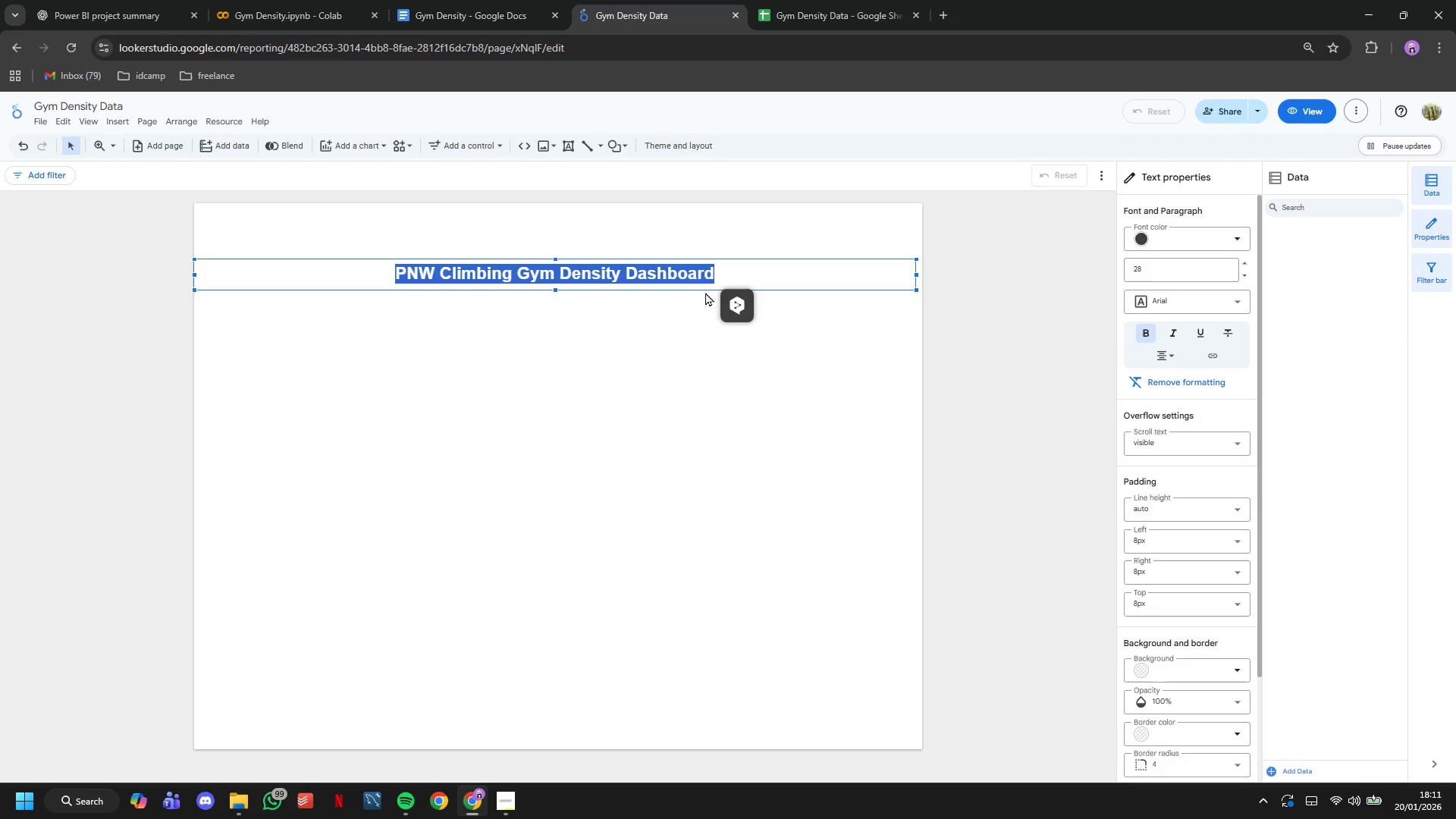 
left_click([723, 358])
 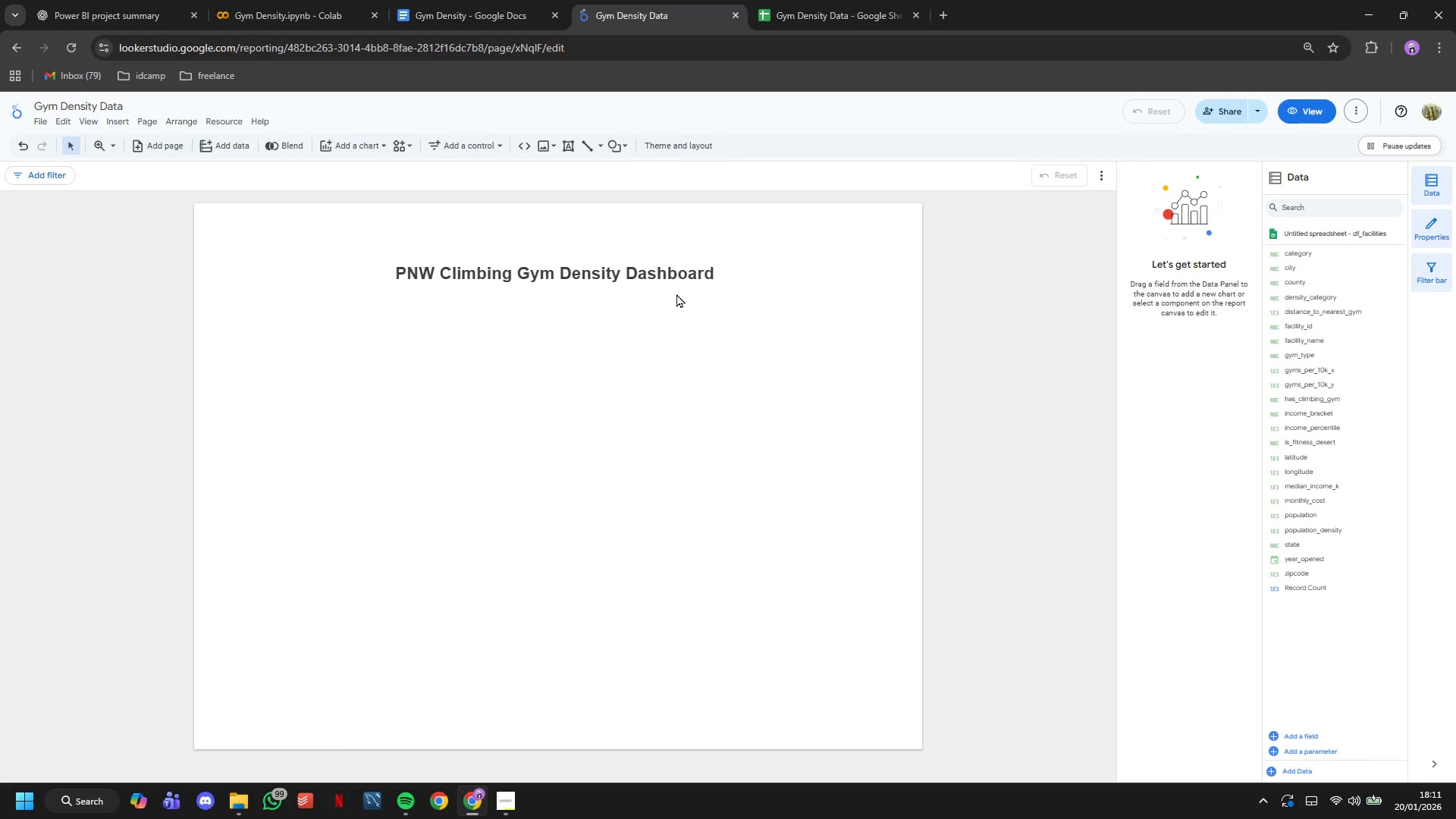 
left_click([667, 279])
 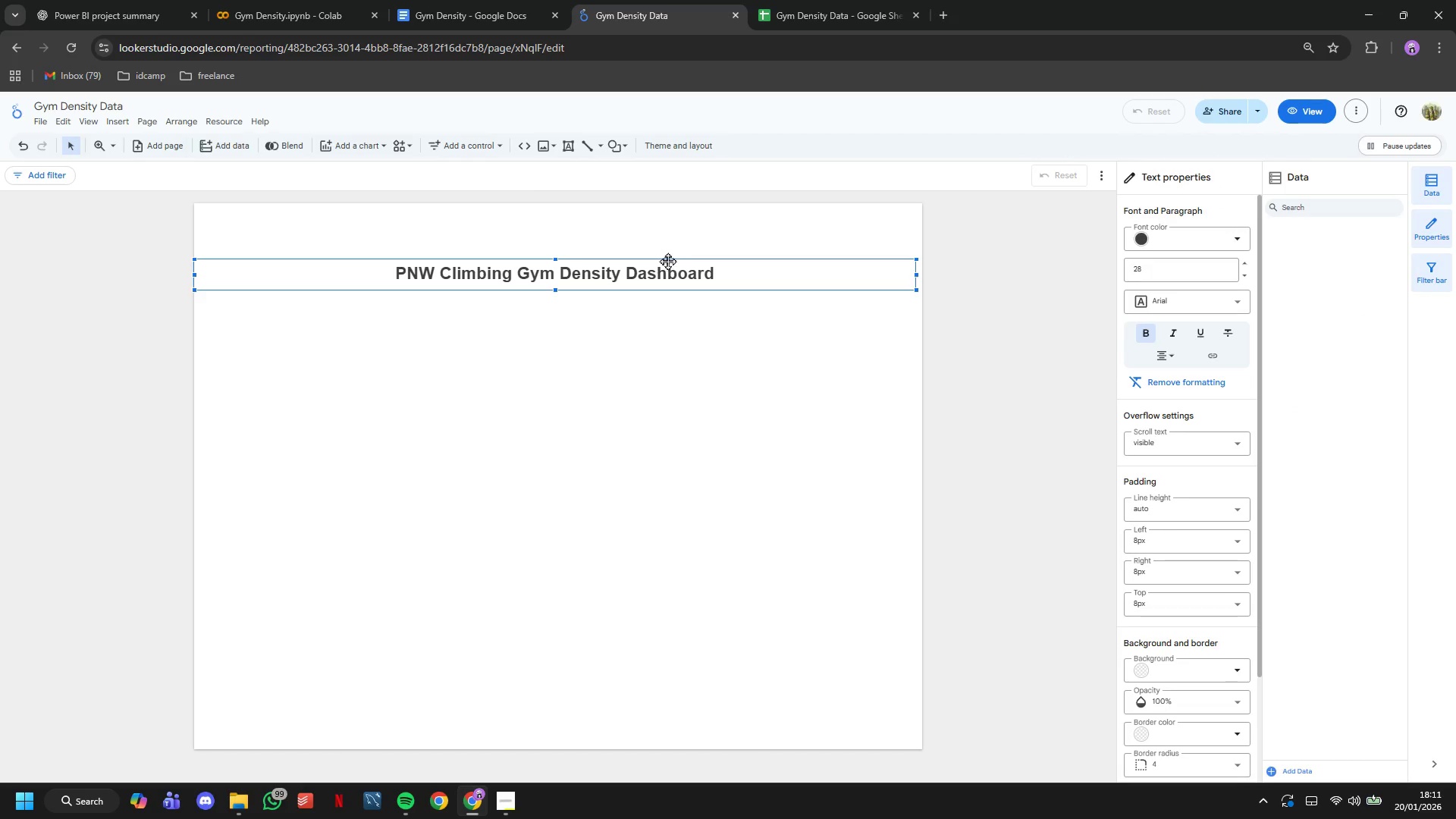 
left_click_drag(start_coordinate=[667, 261], to_coordinate=[664, 212])
 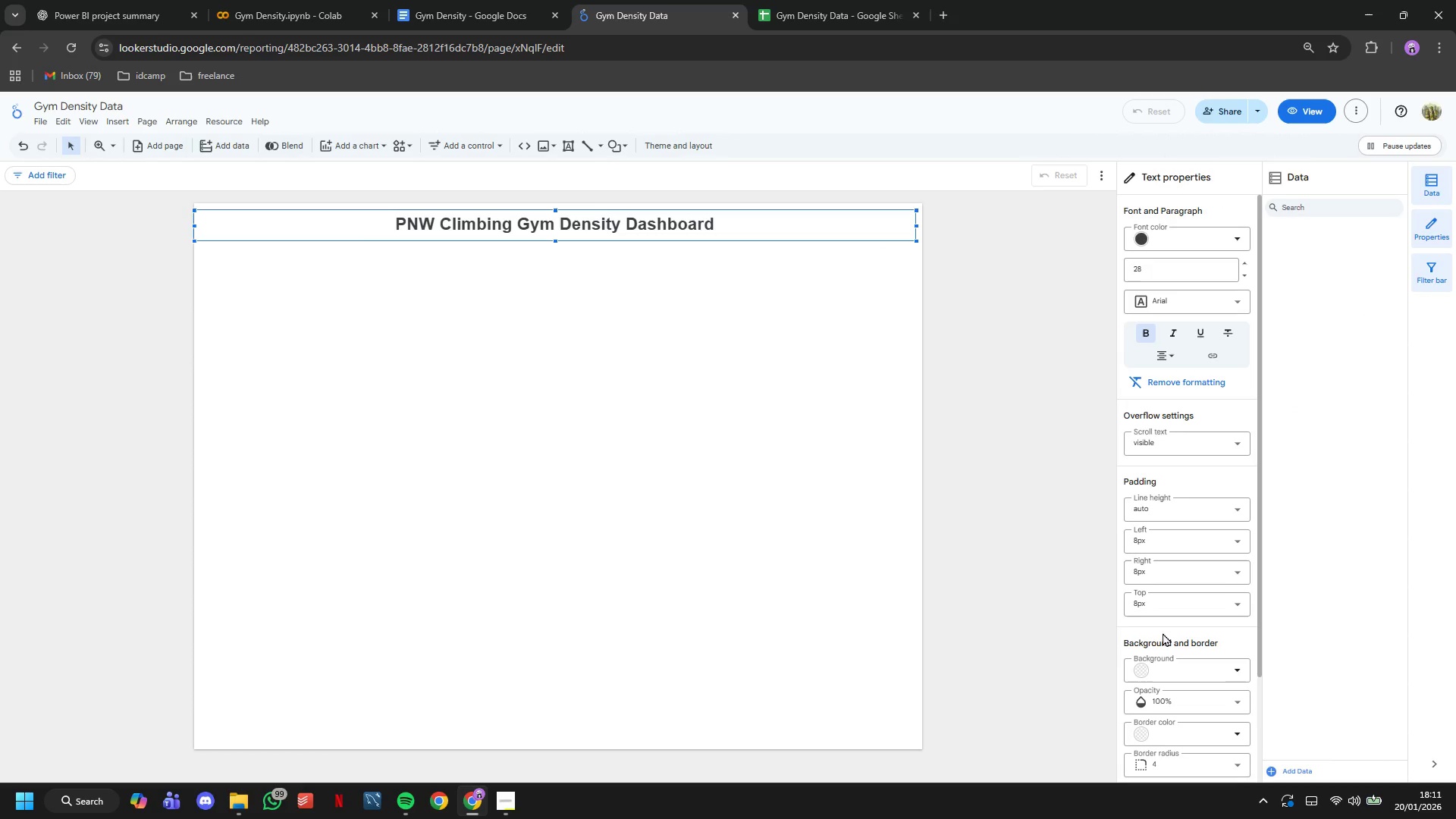 
left_click([1186, 671])
 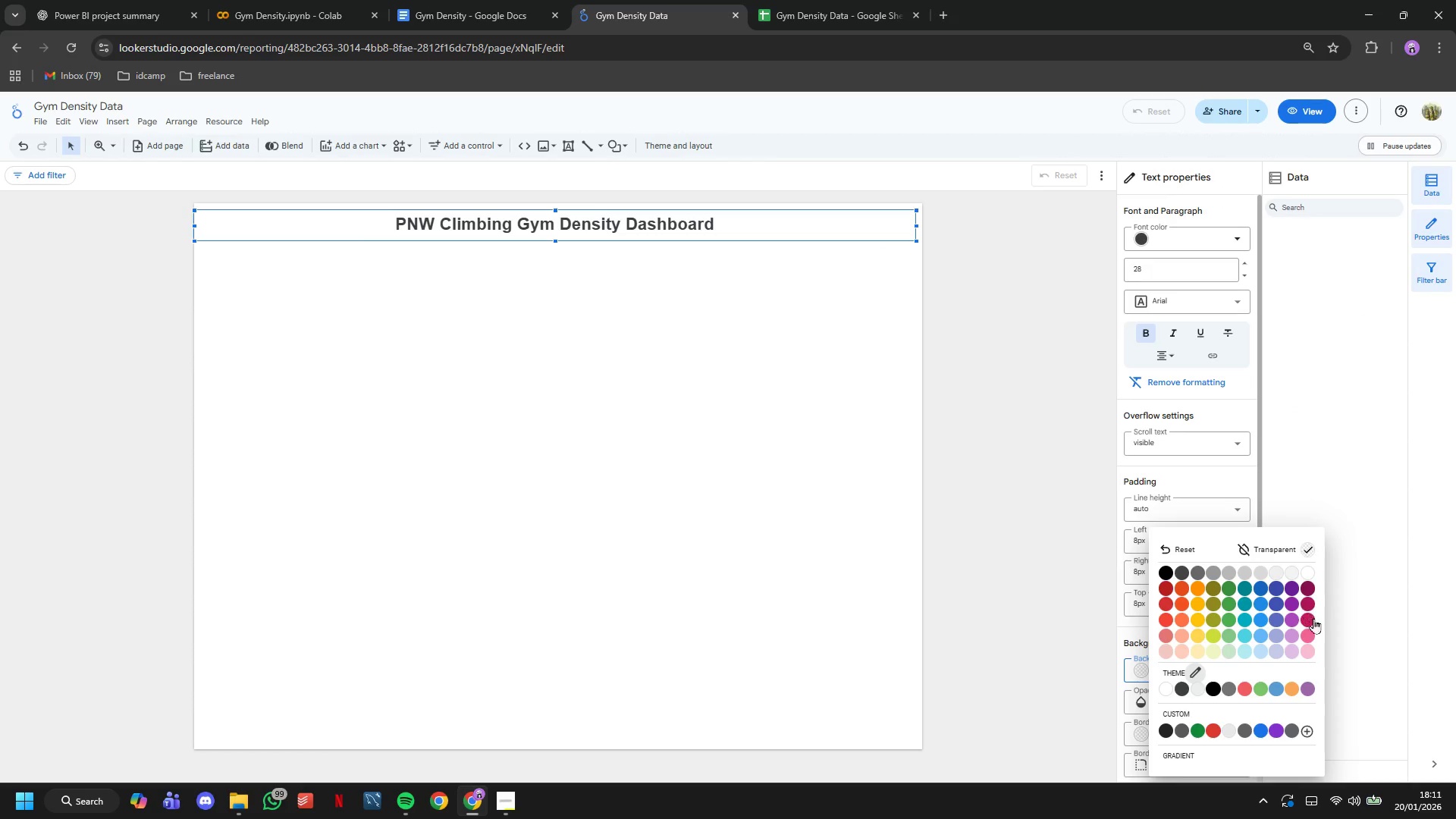 
left_click([1292, 632])
 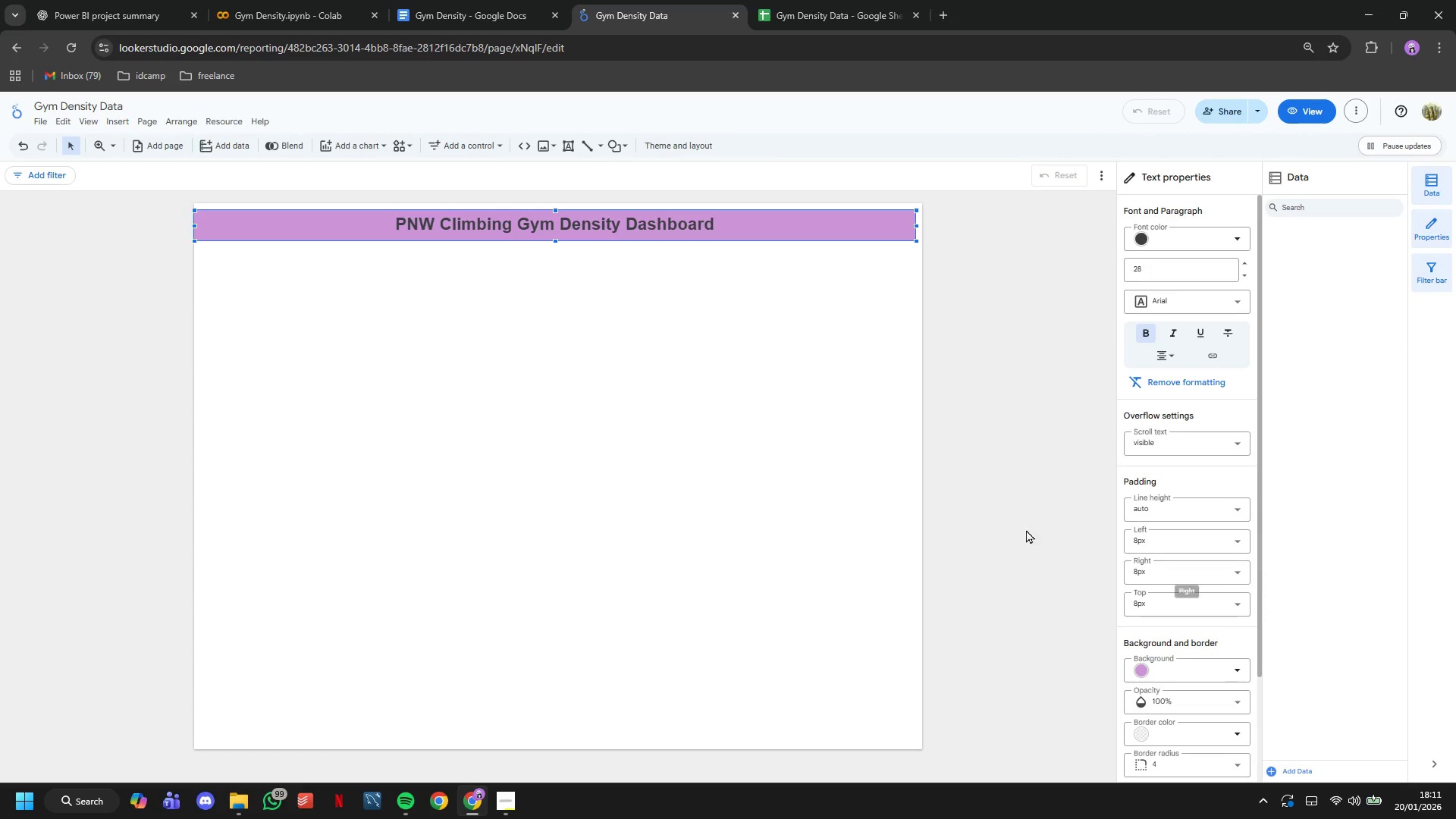 
left_click([882, 507])
 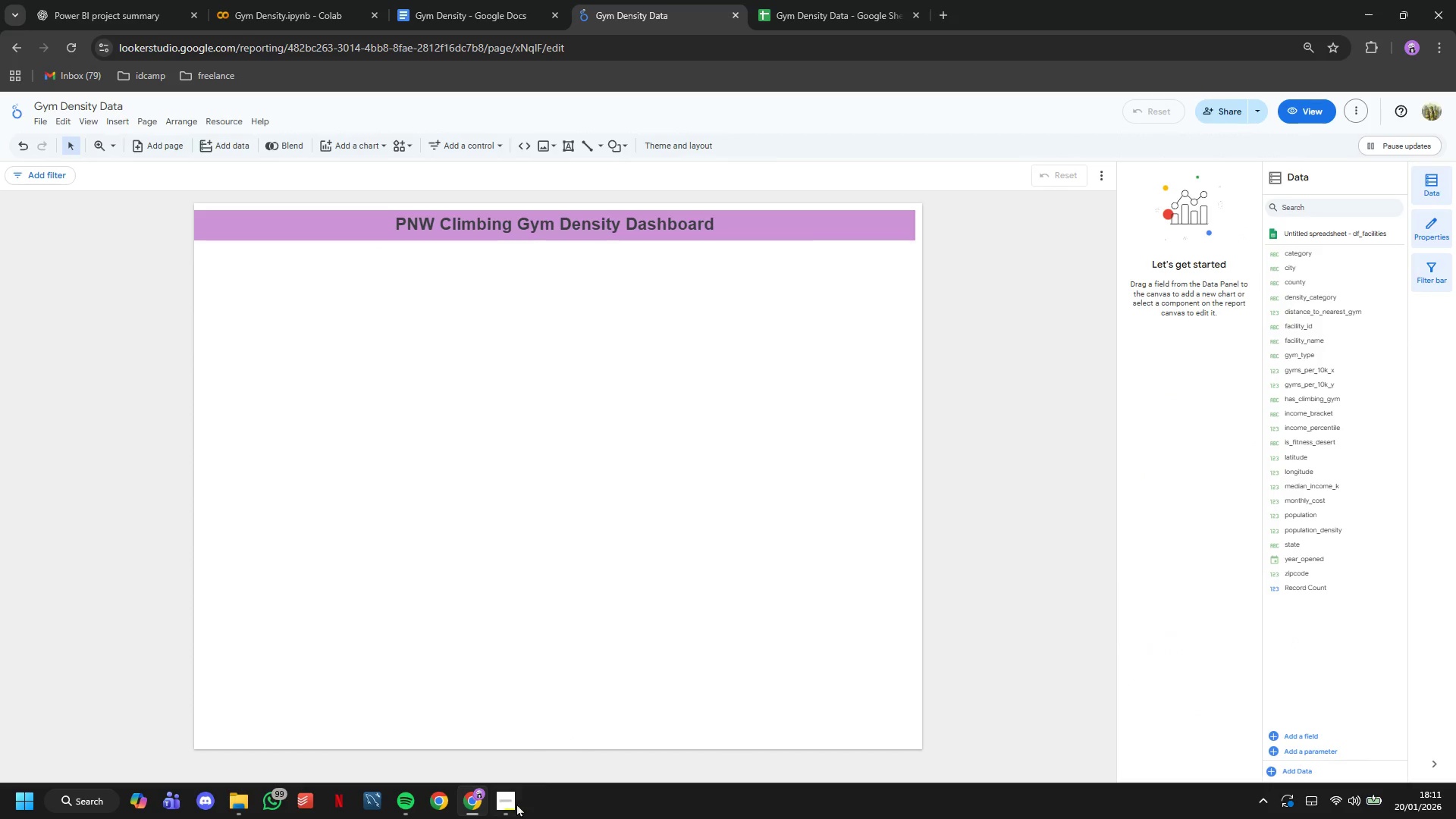 
left_click([513, 804])